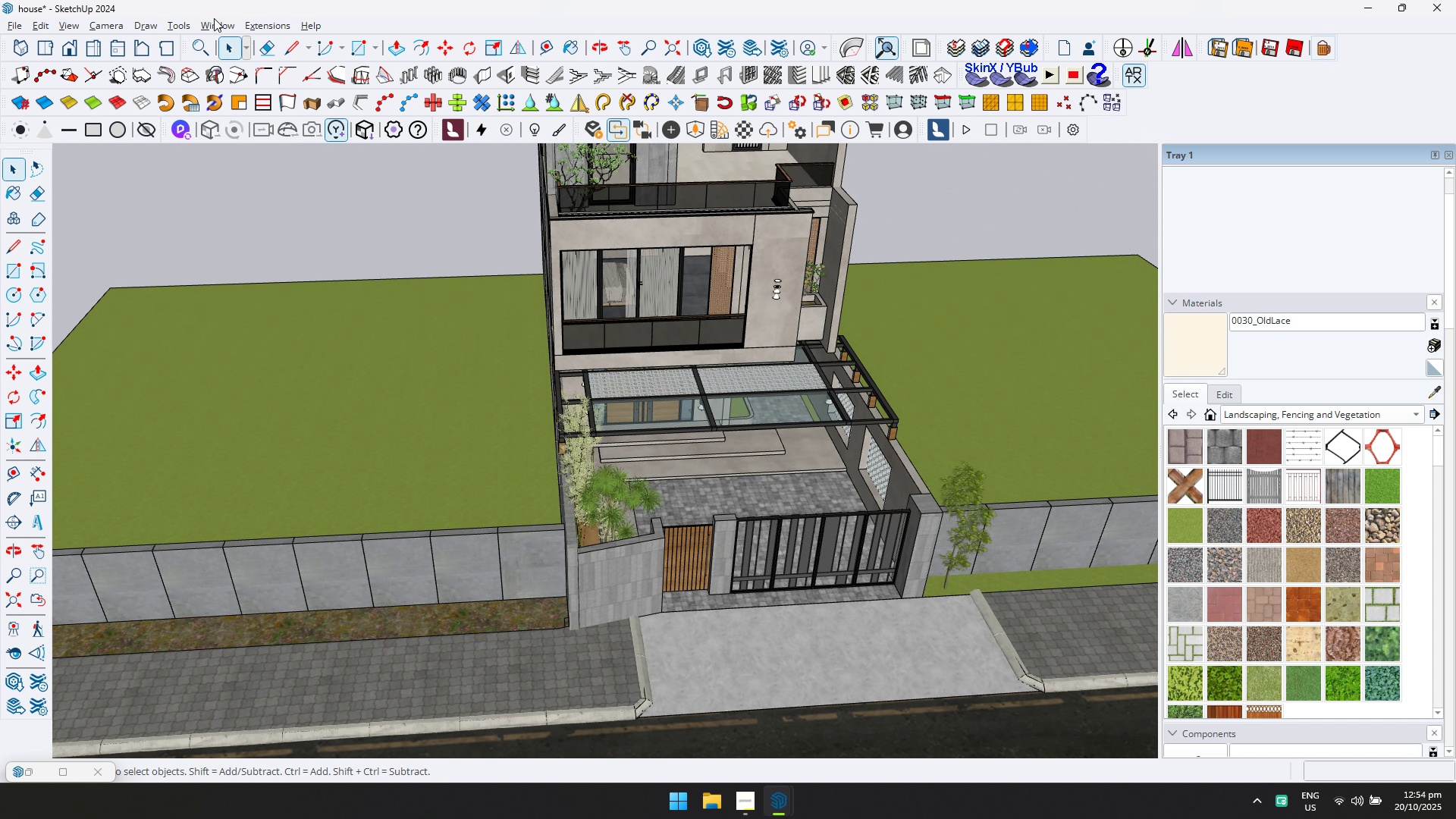 
double_click([216, 22])
 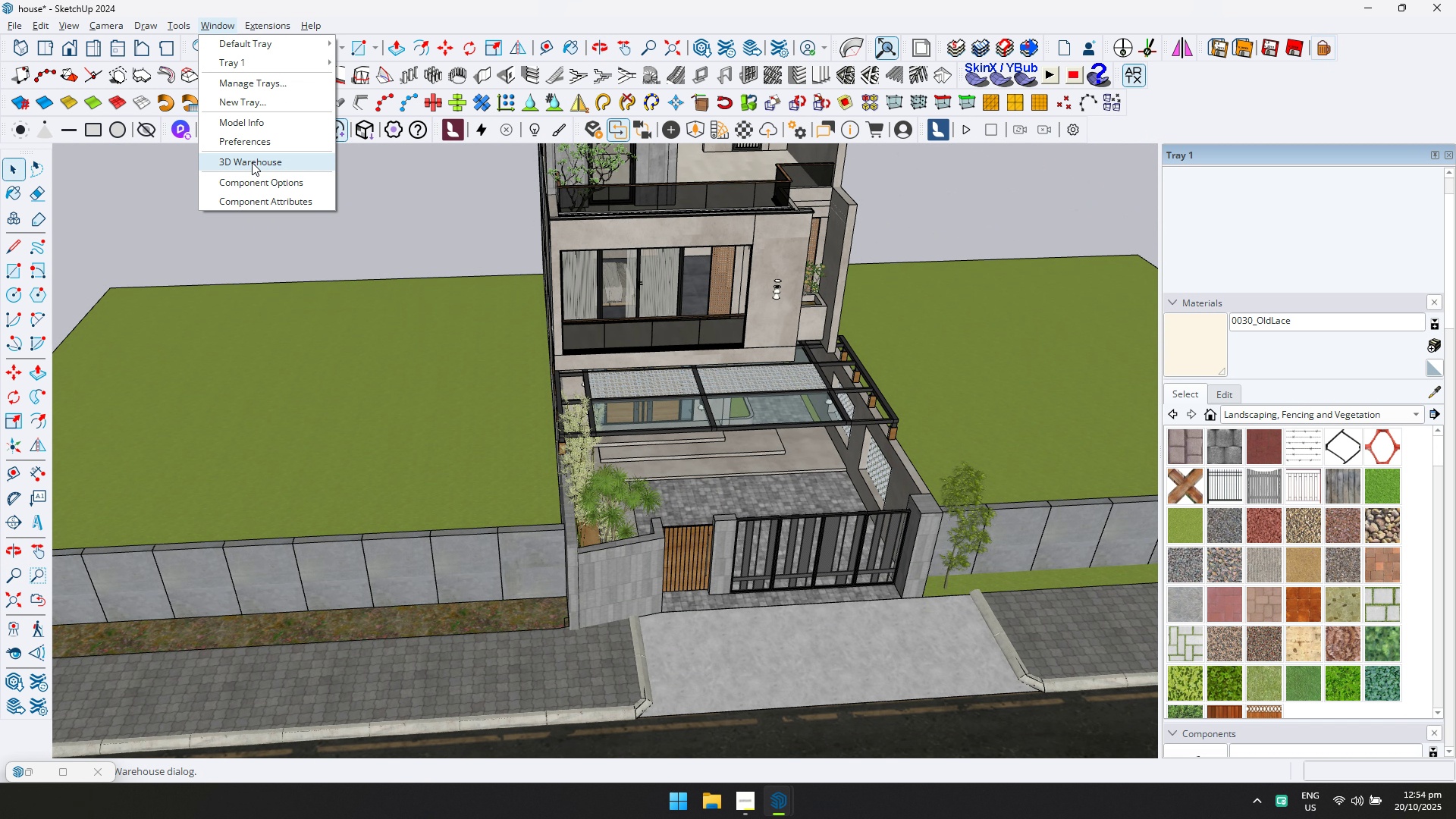 
left_click([252, 162])
 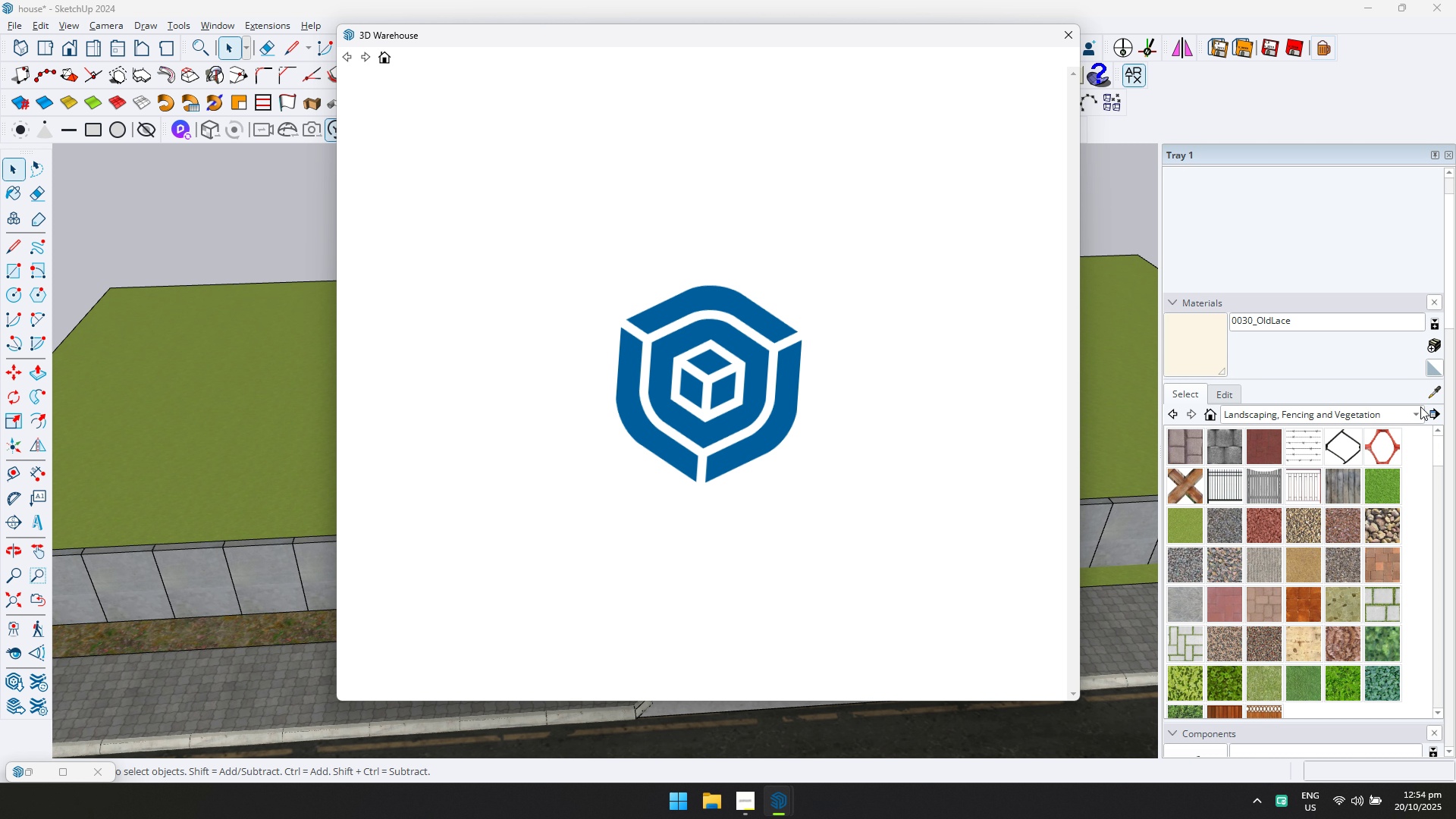 
key(Alt+AltLeft)
 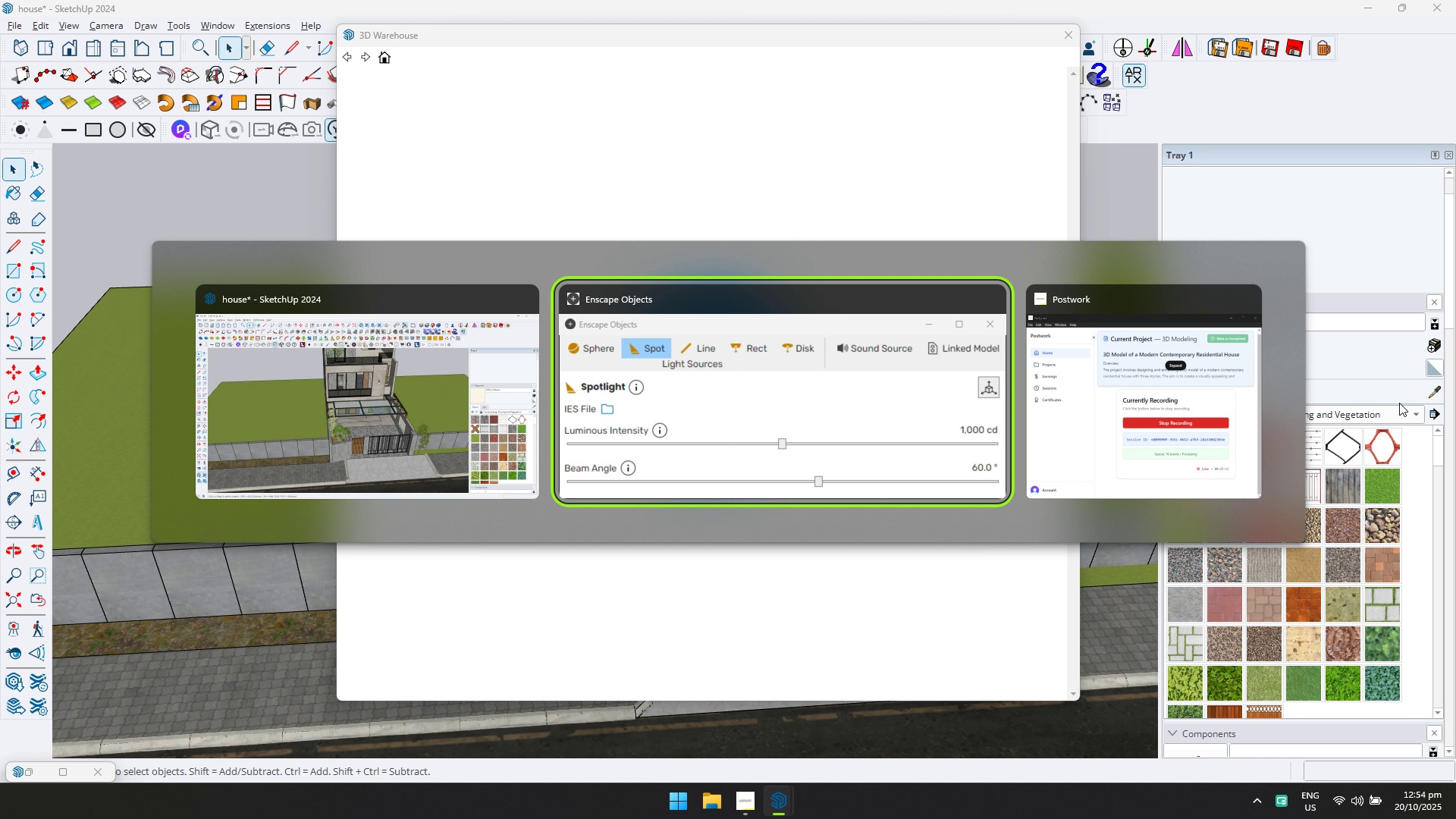 
key(Alt+Tab)
 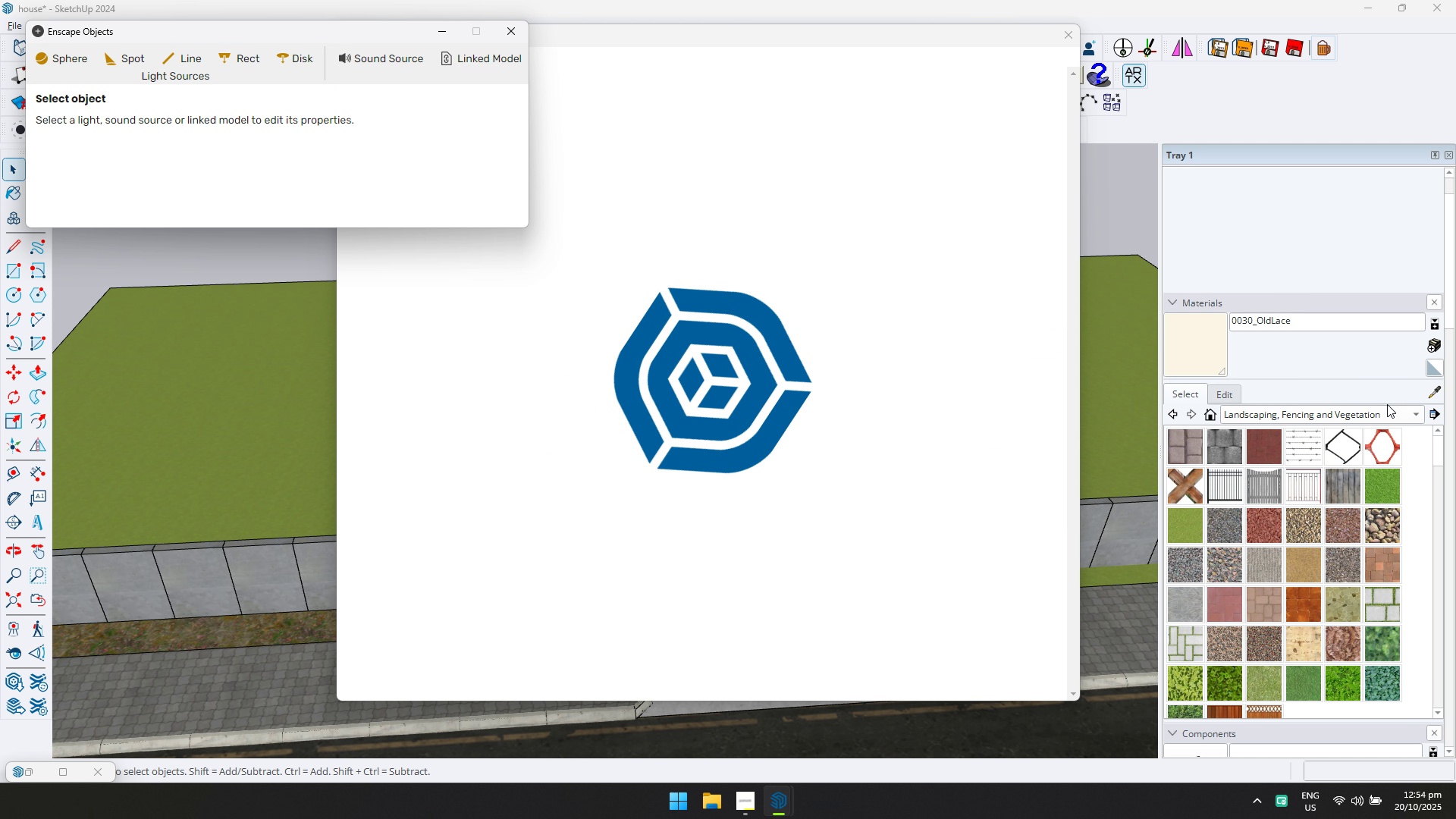 
key(Alt+Tab)
 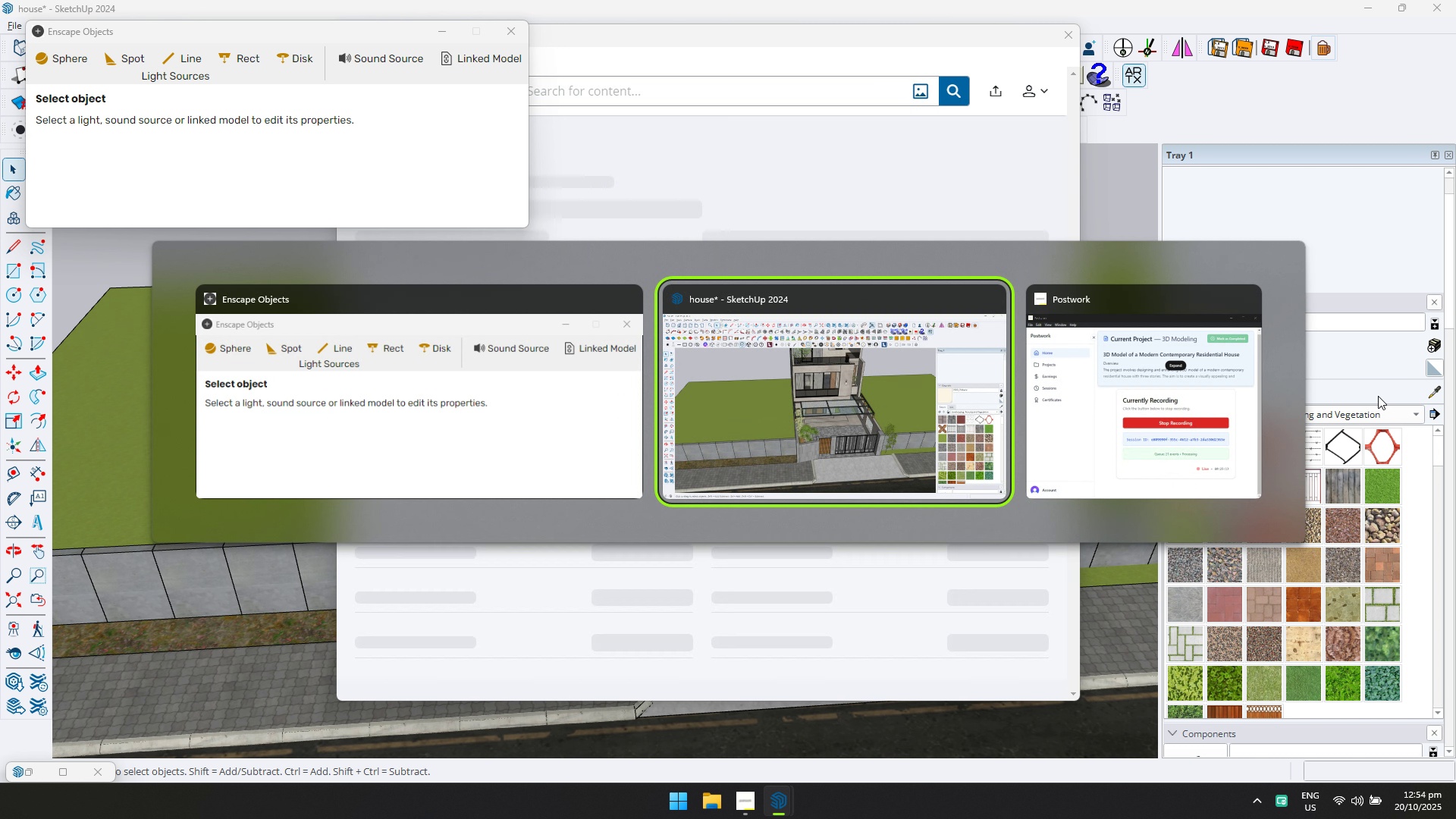 
key(Alt+Tab)